 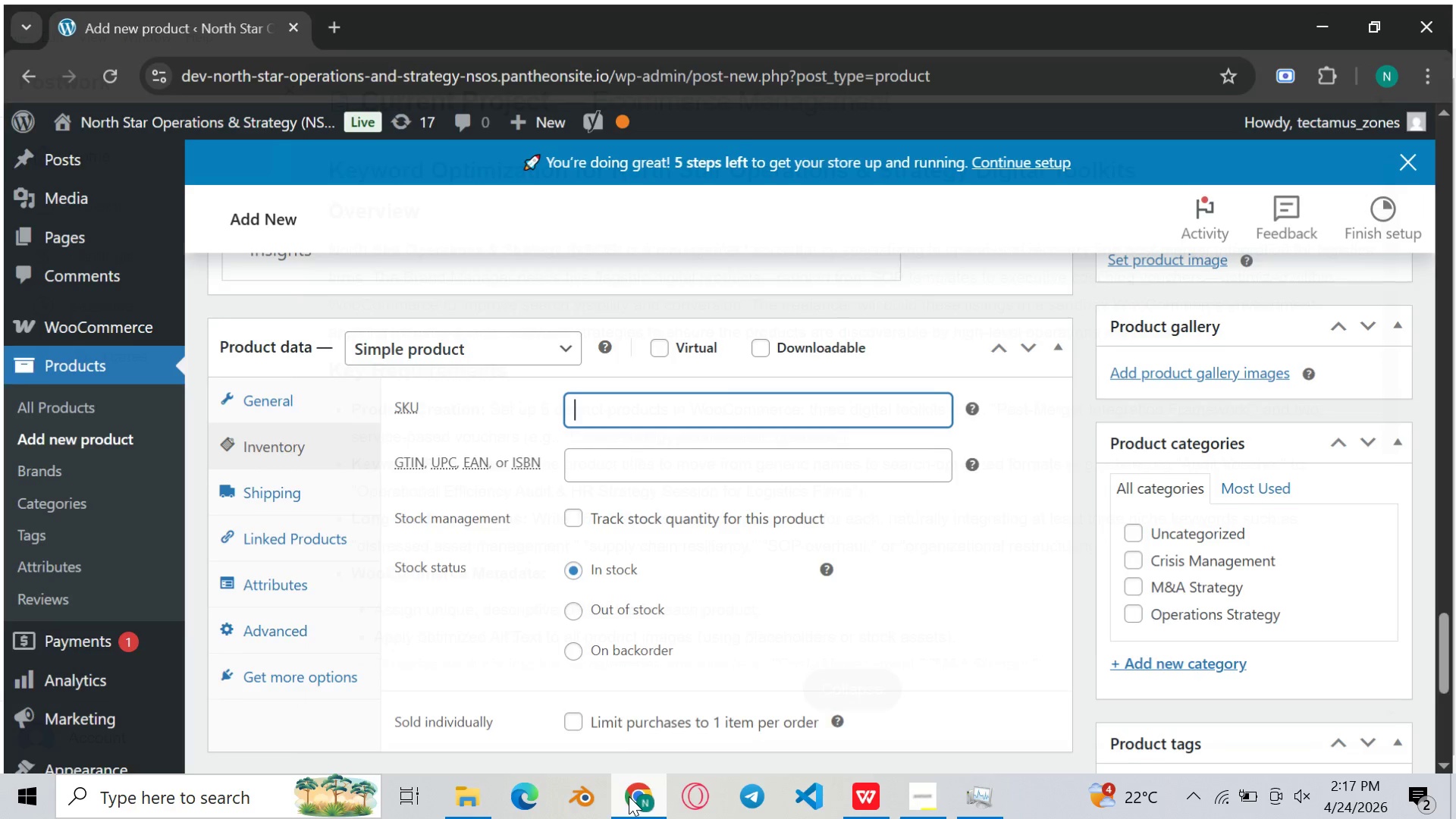 
key(Control+V)
 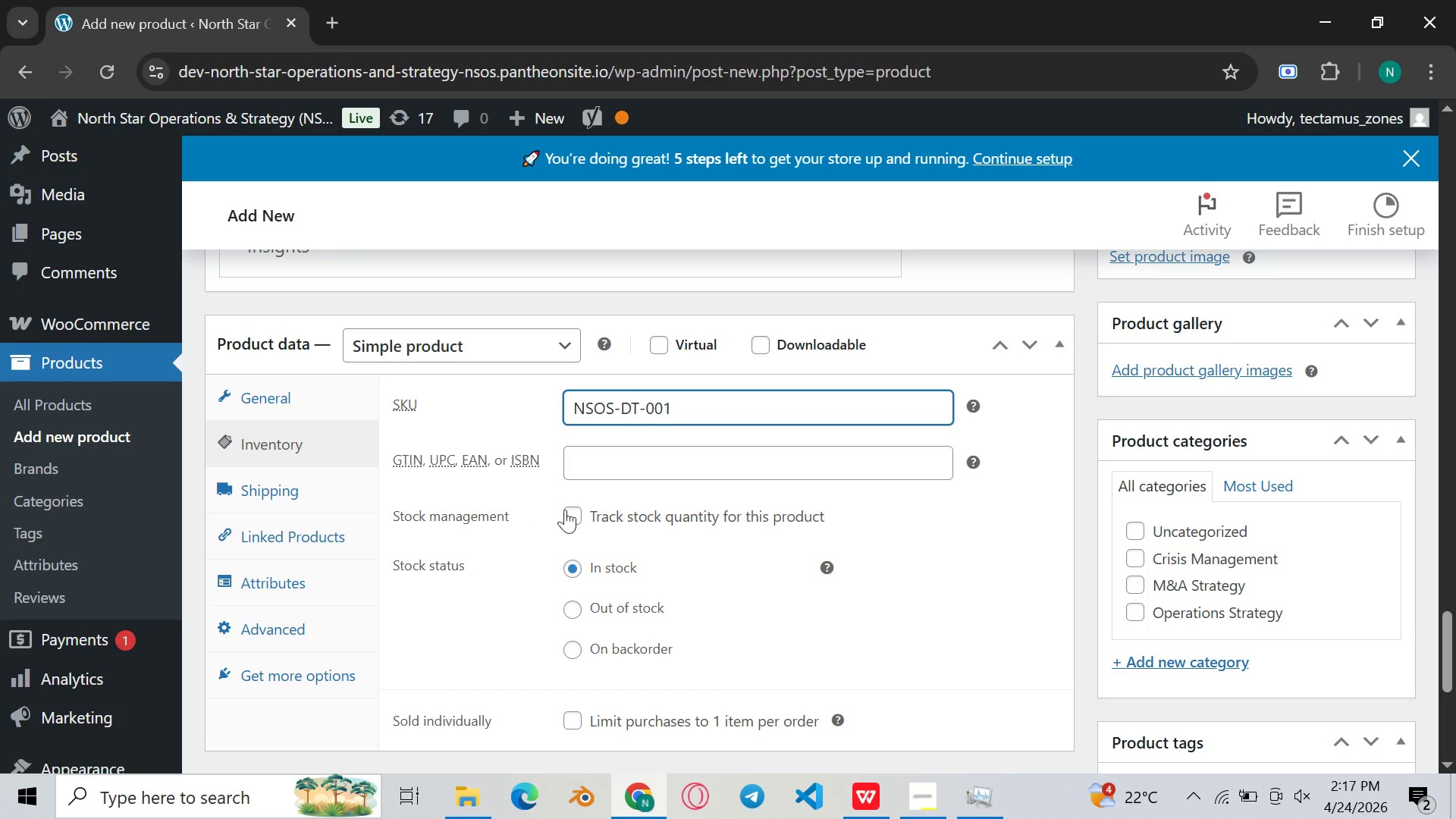 
left_click([576, 510])
 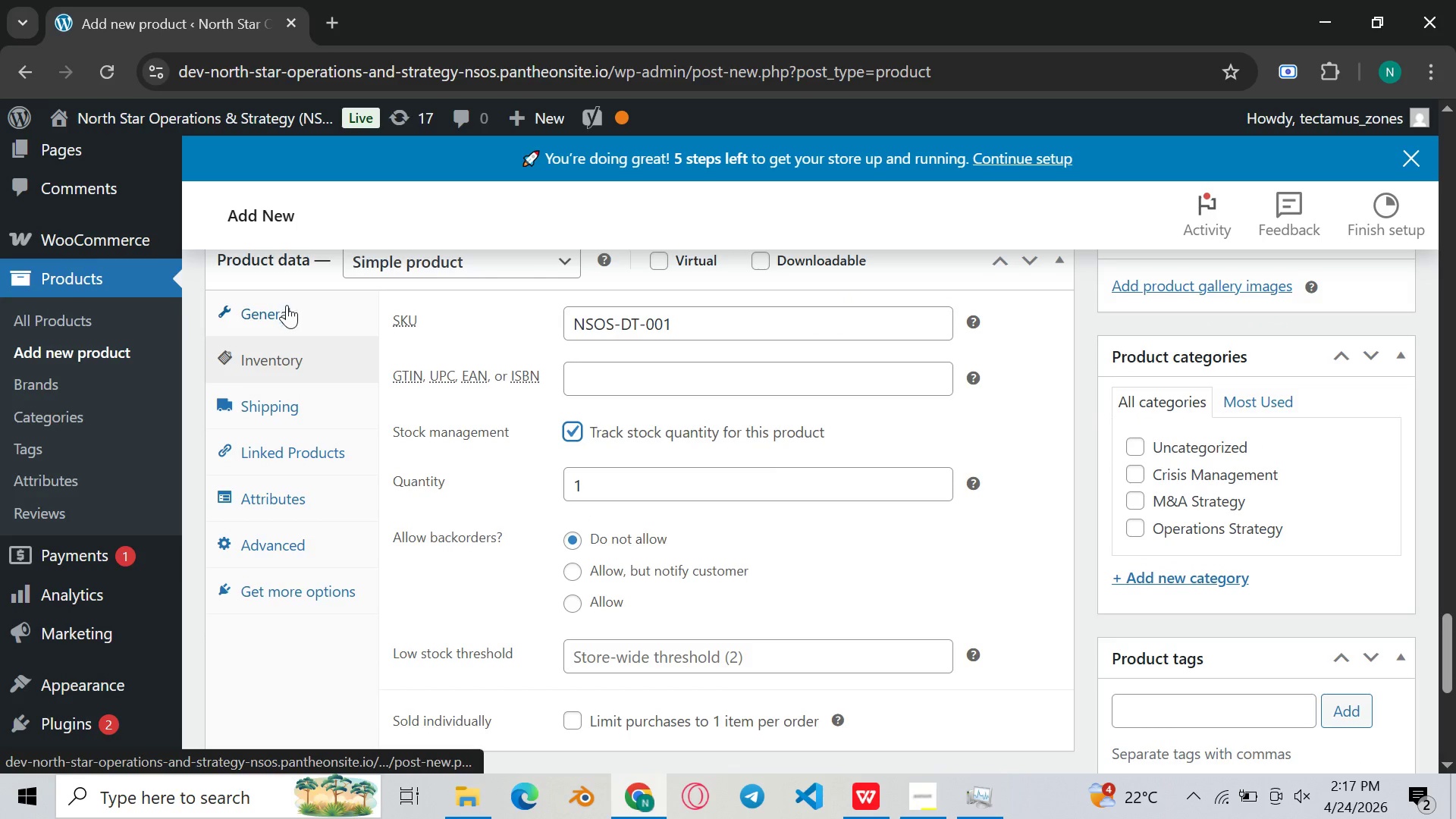 
left_click([285, 314])
 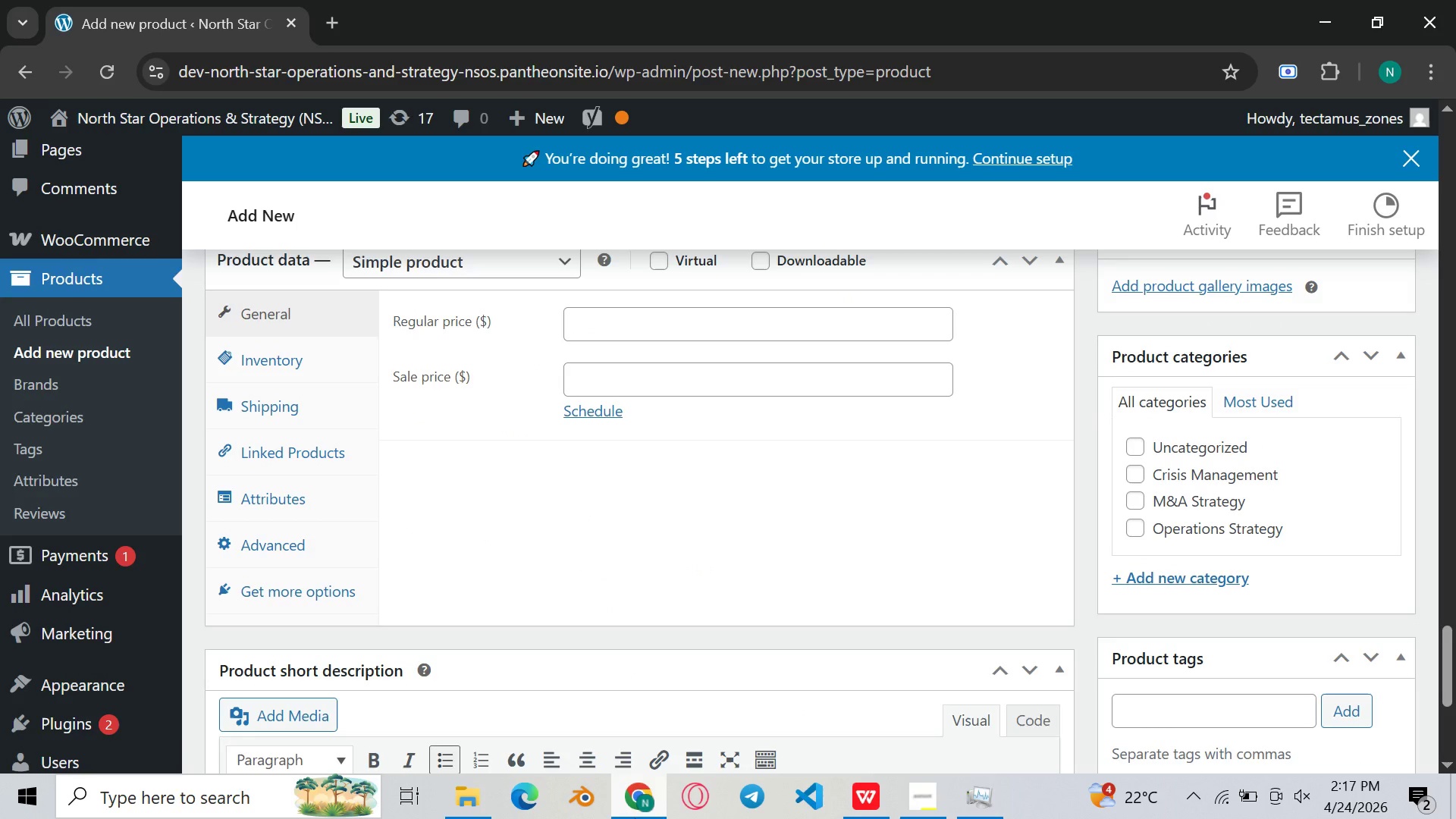 
left_click([635, 818])